 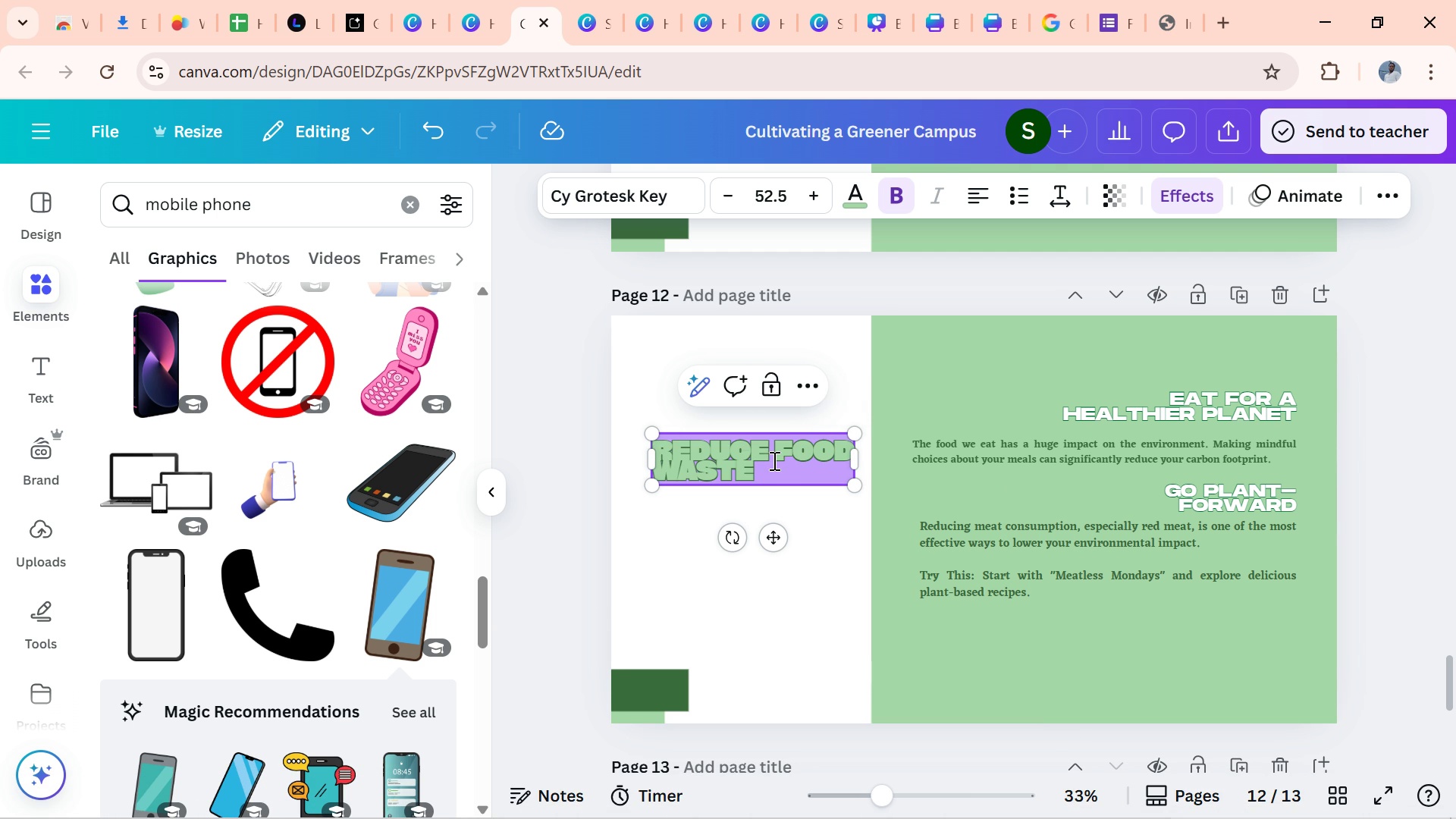 
left_click([830, 602])
 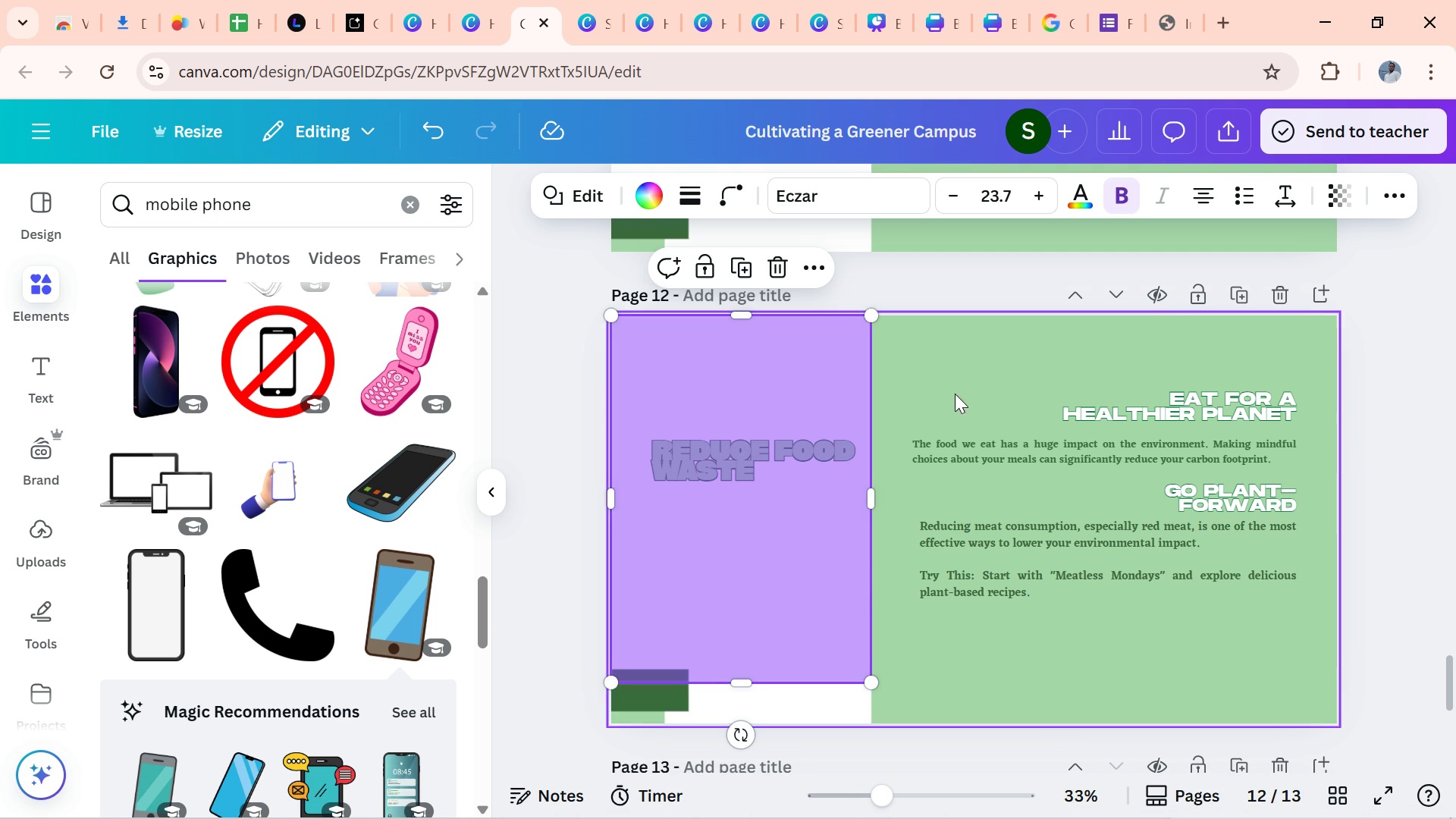 
left_click([964, 394])
 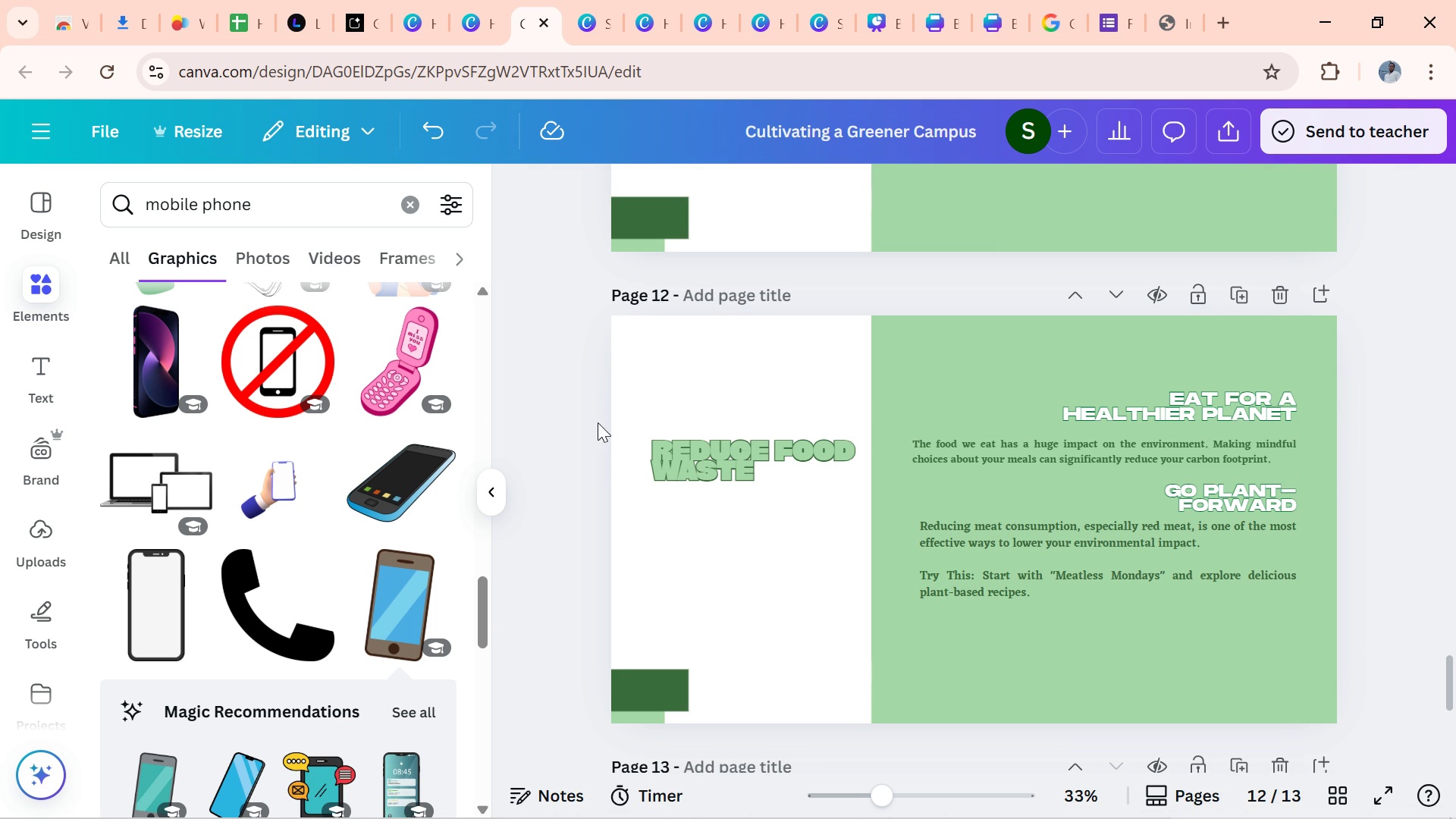 
wait(9.92)
 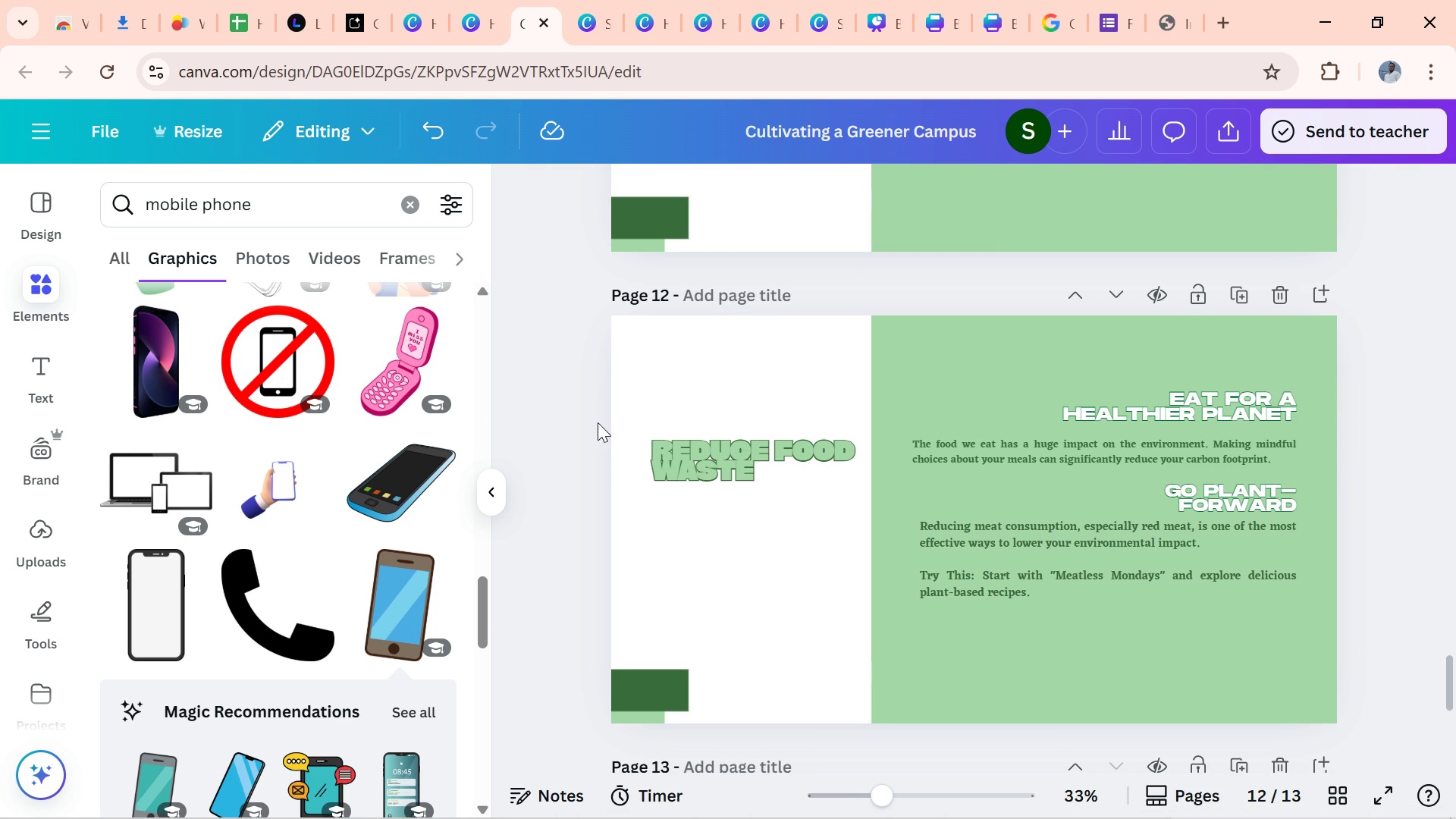 
left_click([586, 806])
 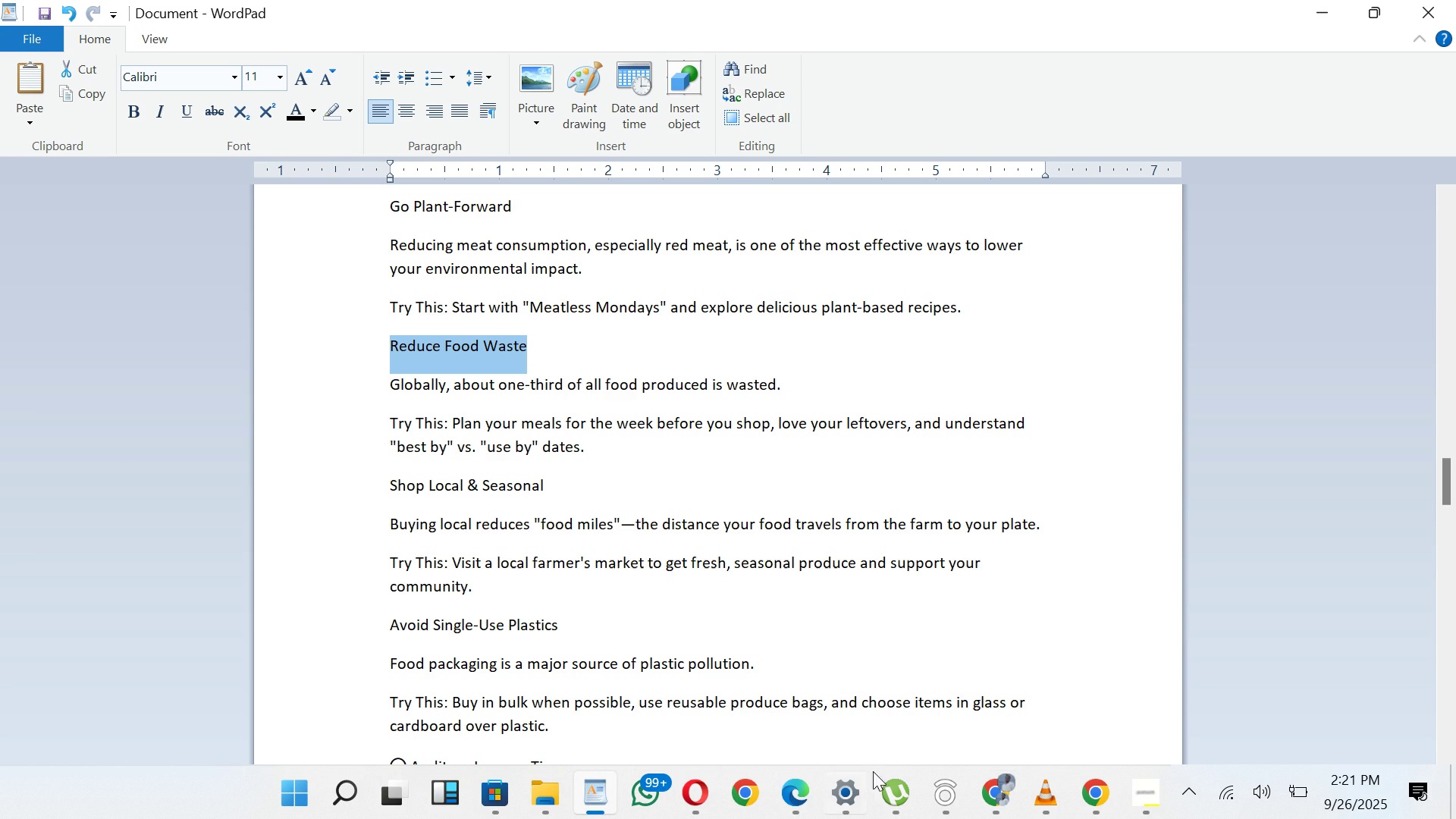 
left_click([1002, 809])
 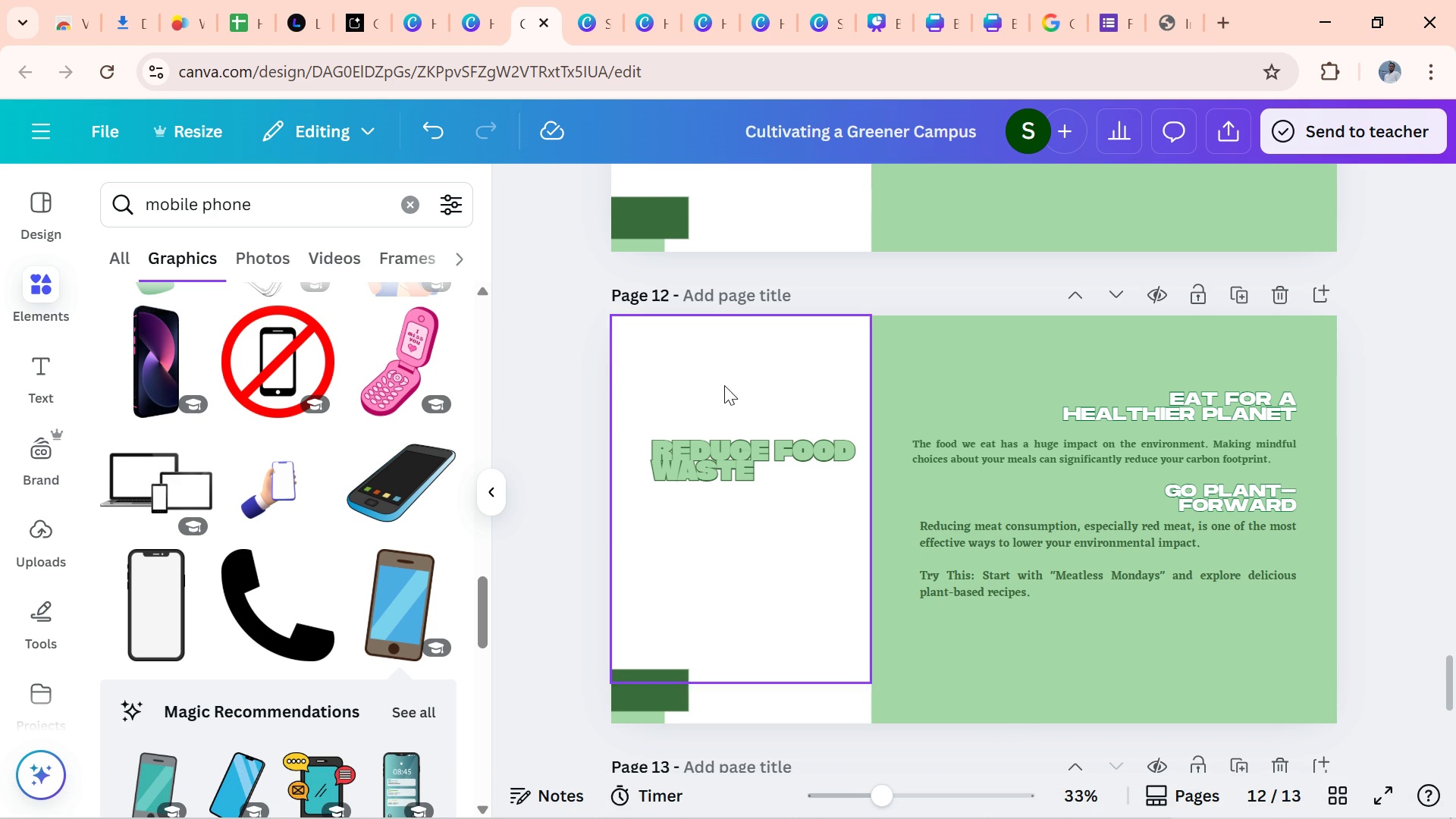 
double_click([734, 463])
 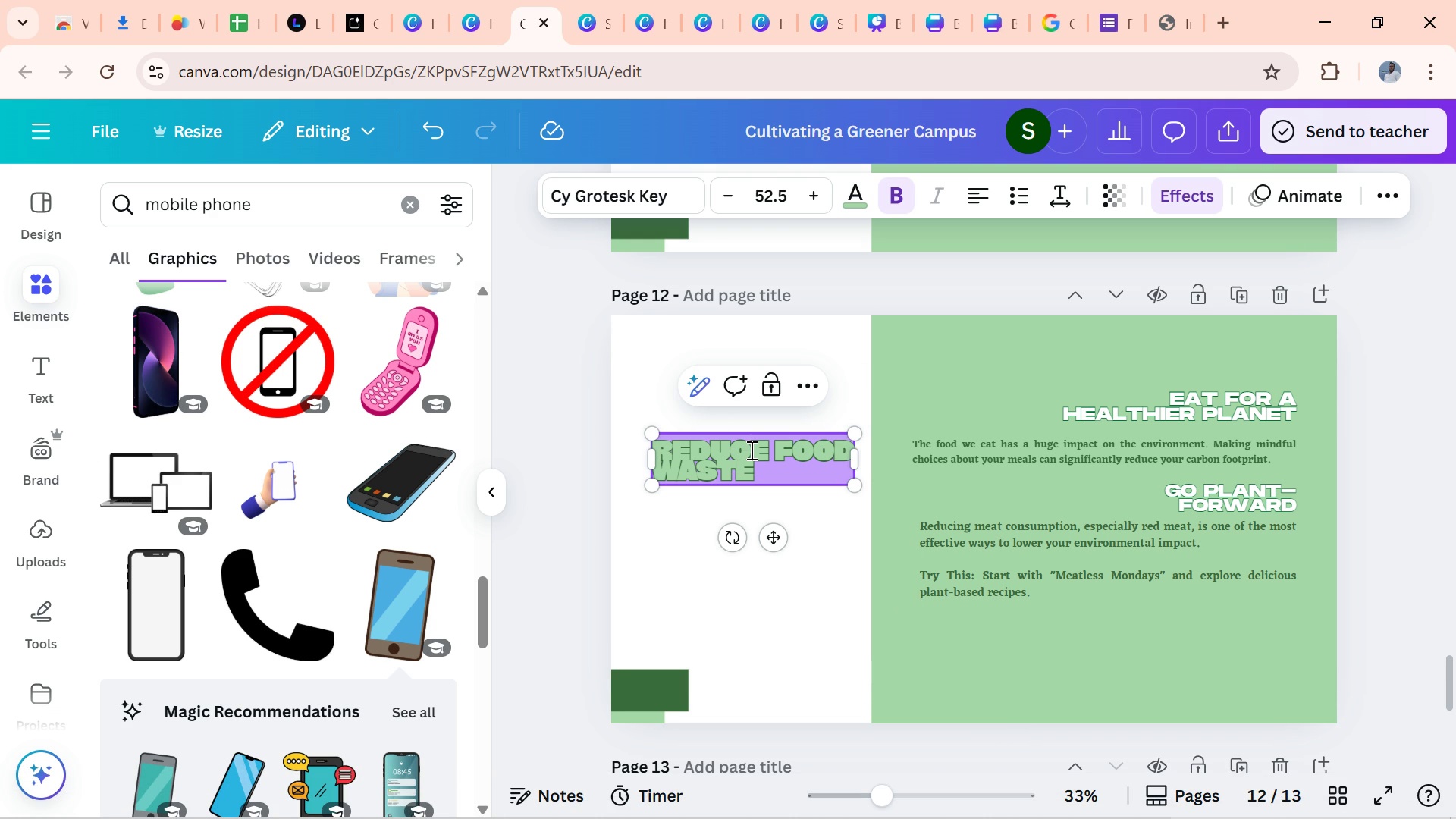 
left_click([750, 450])
 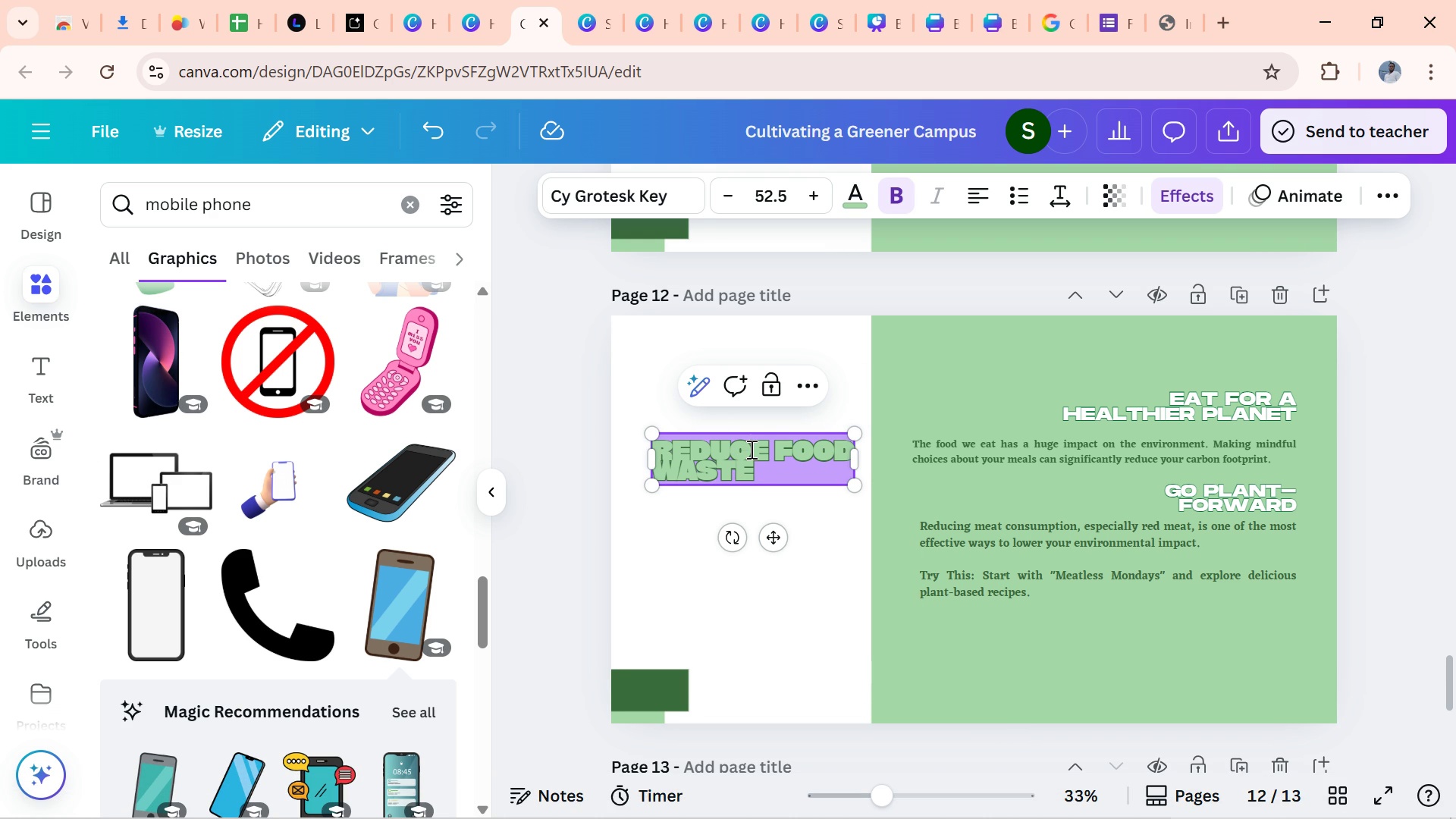 
key(Backspace)
 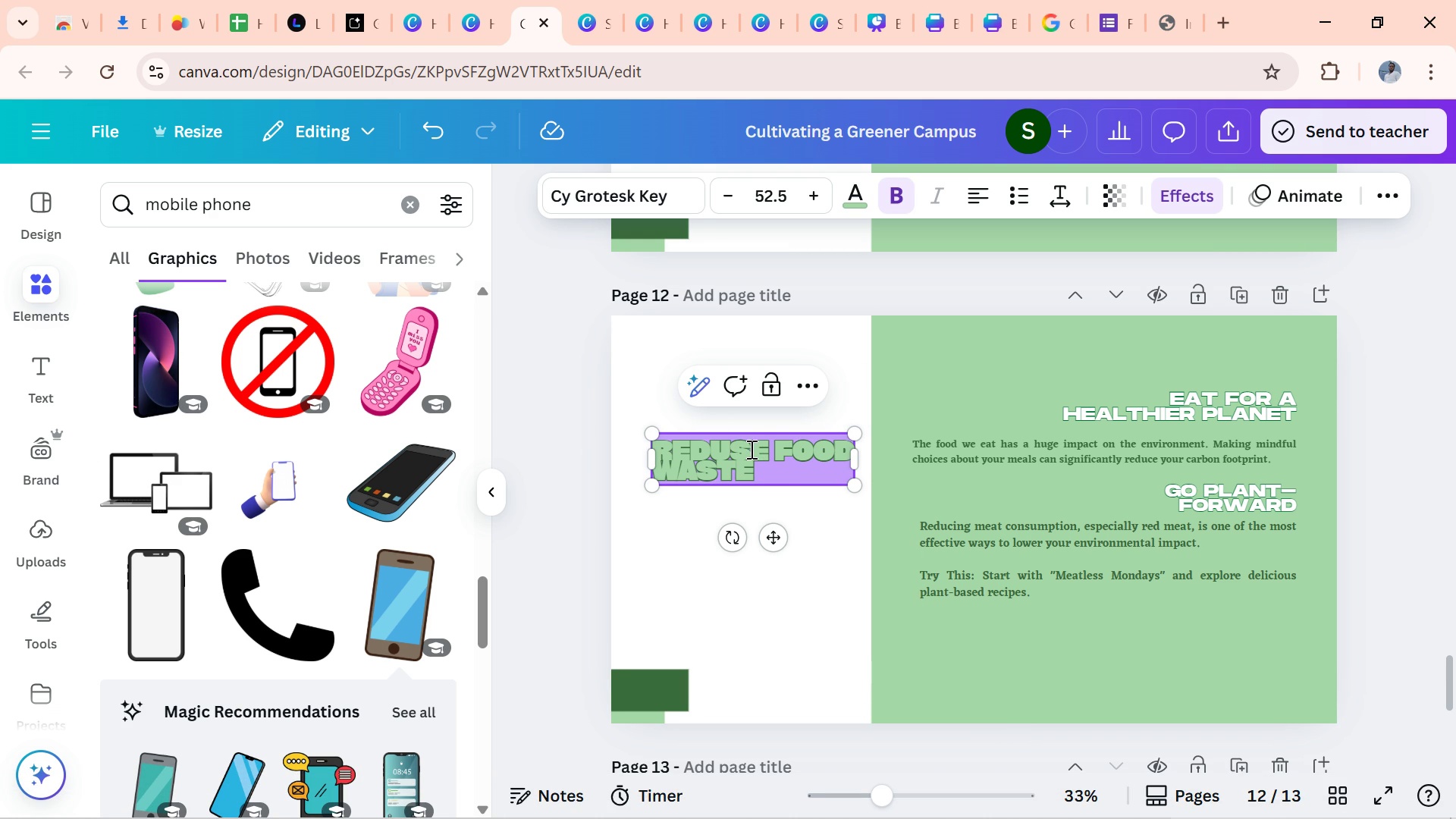 
key(S)
 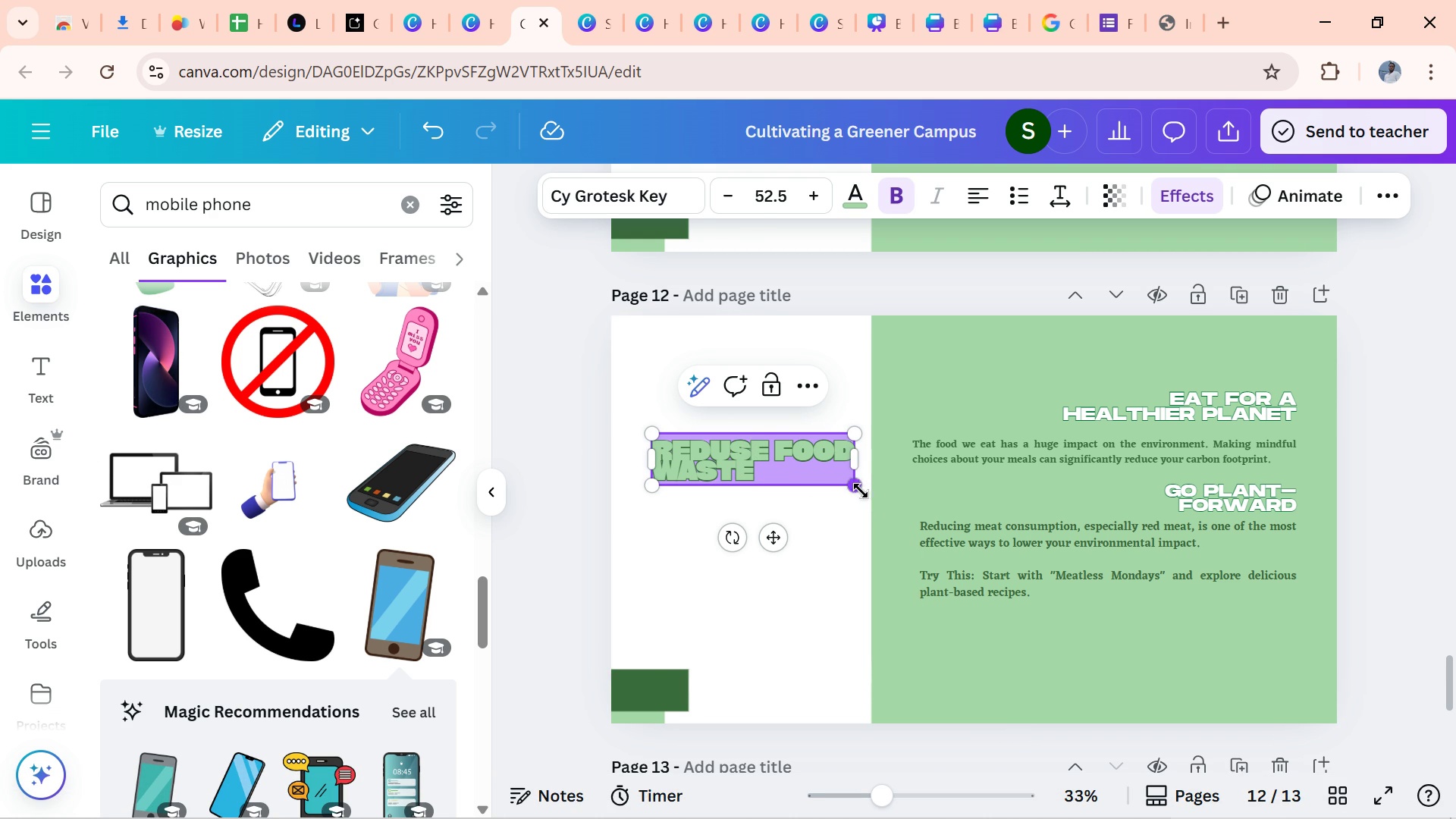 
left_click([896, 509])
 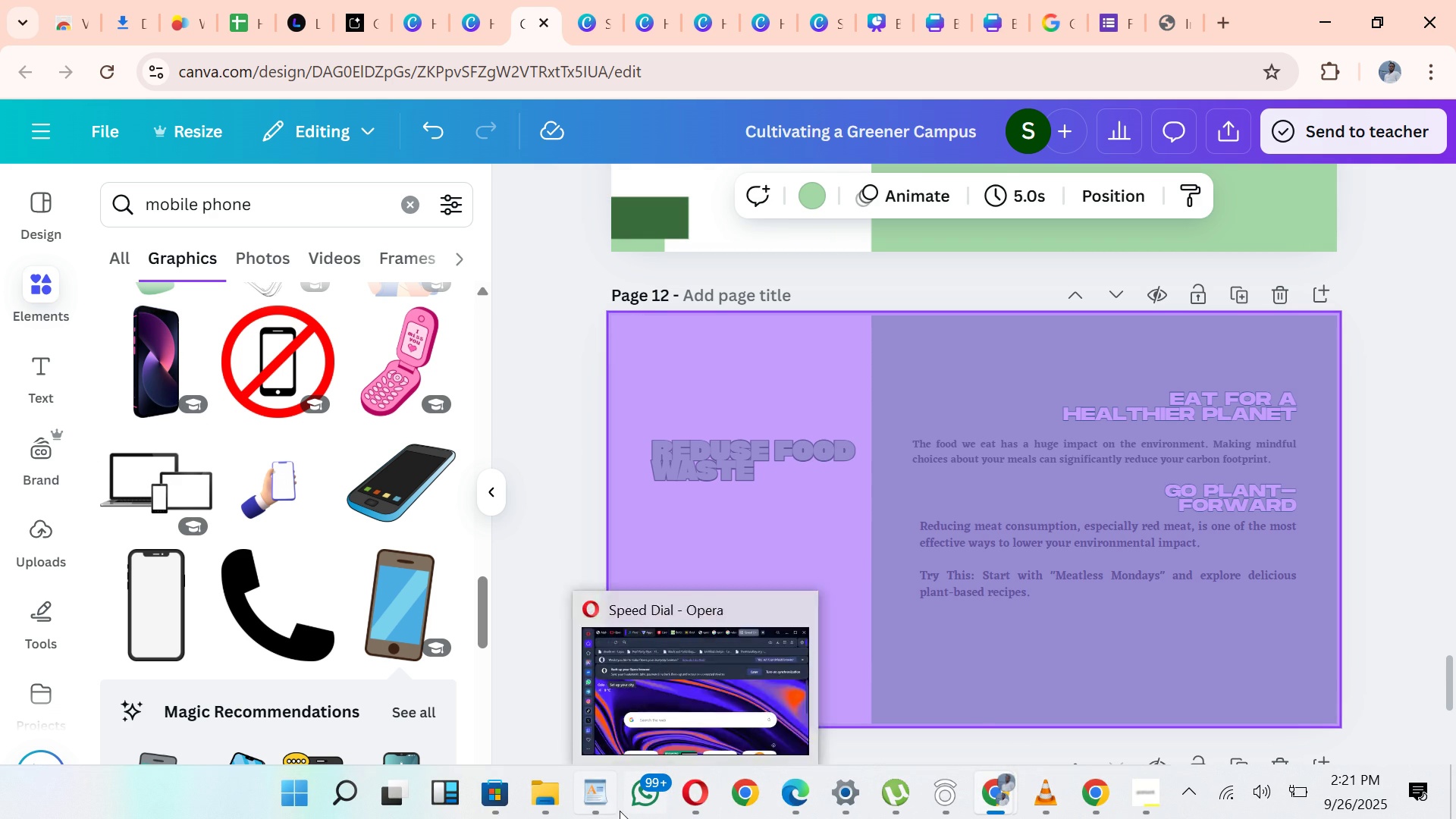 
left_click([595, 805])